 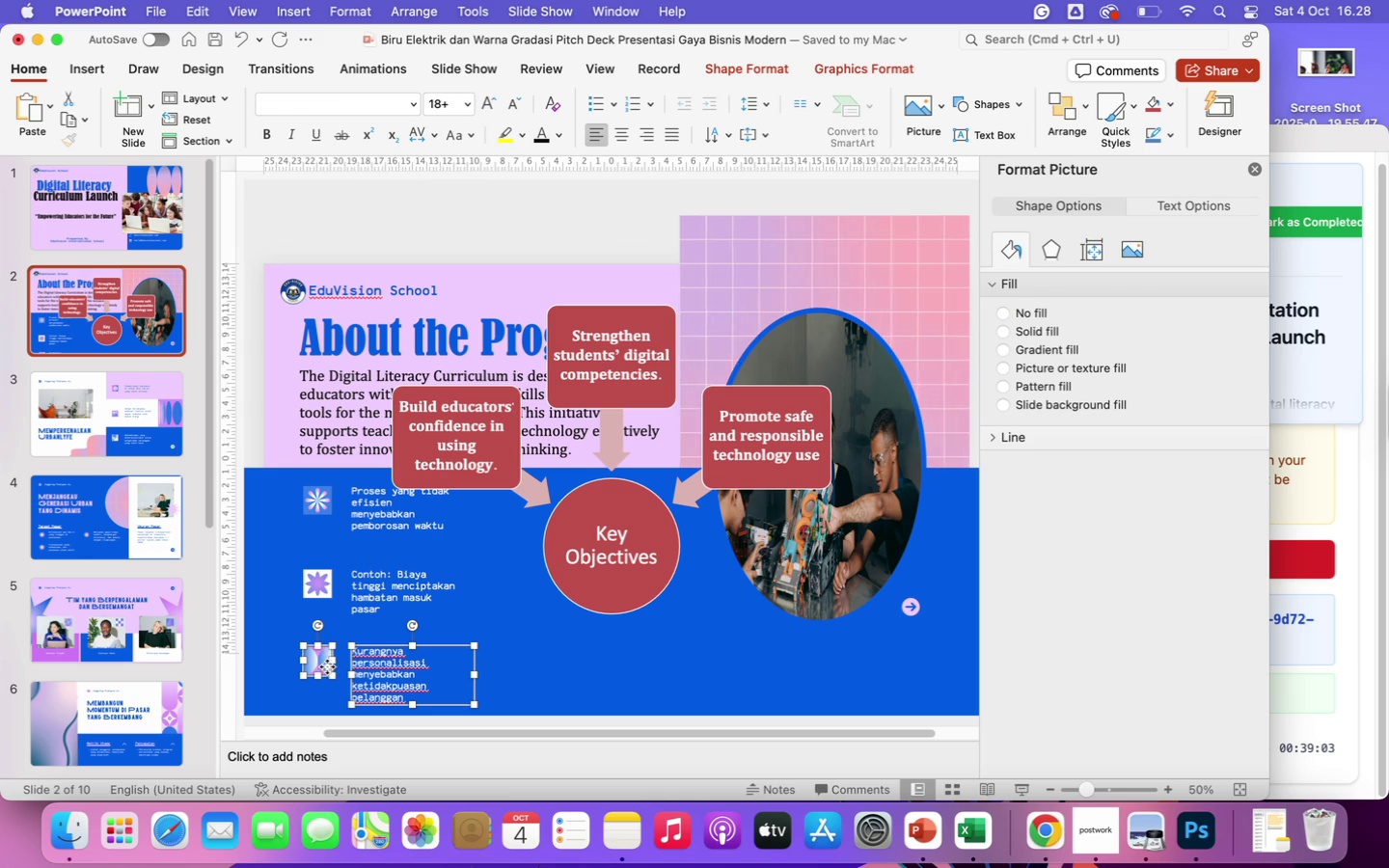 
left_click([402, 579])
 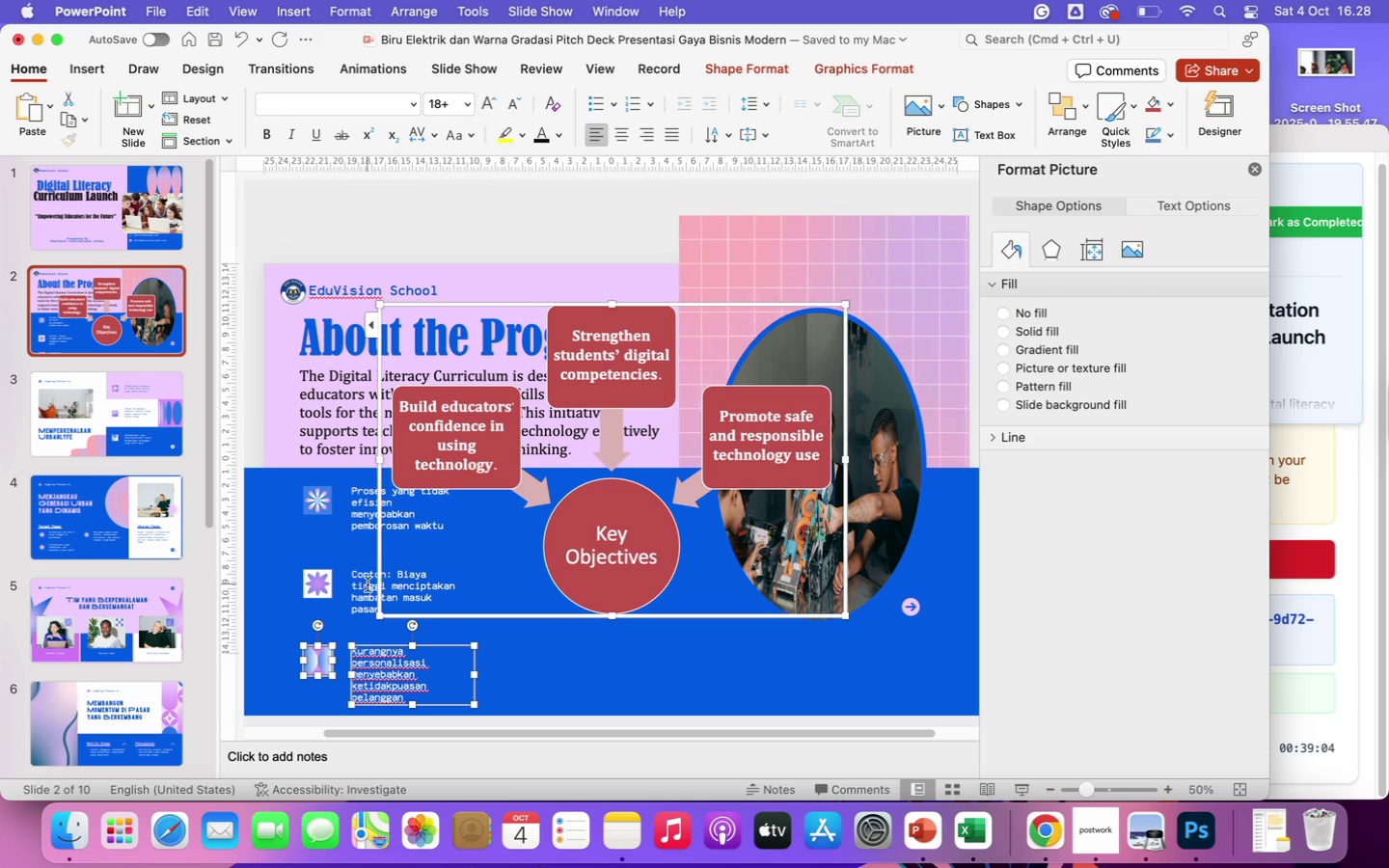 
left_click([367, 585])
 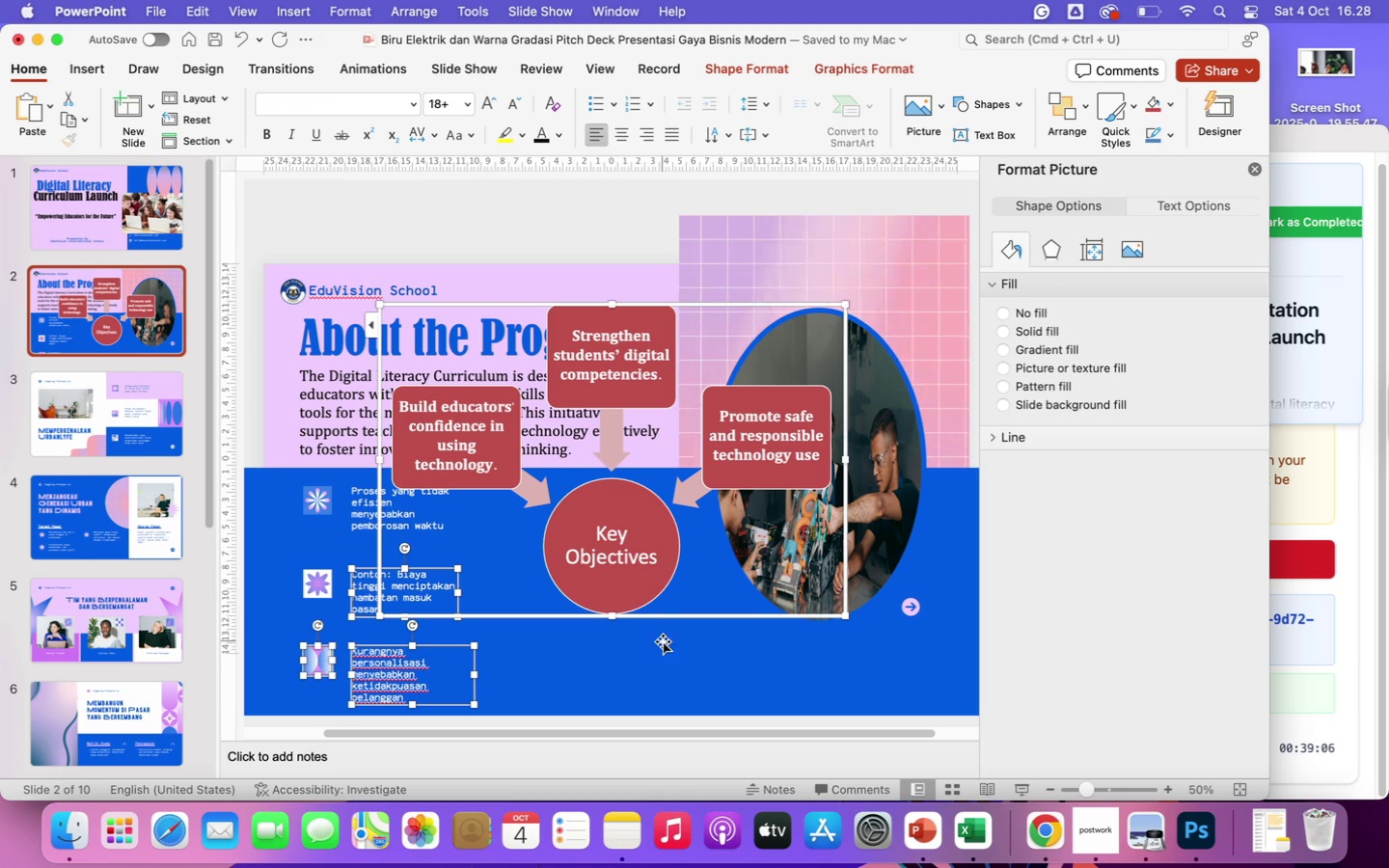 
left_click([724, 671])
 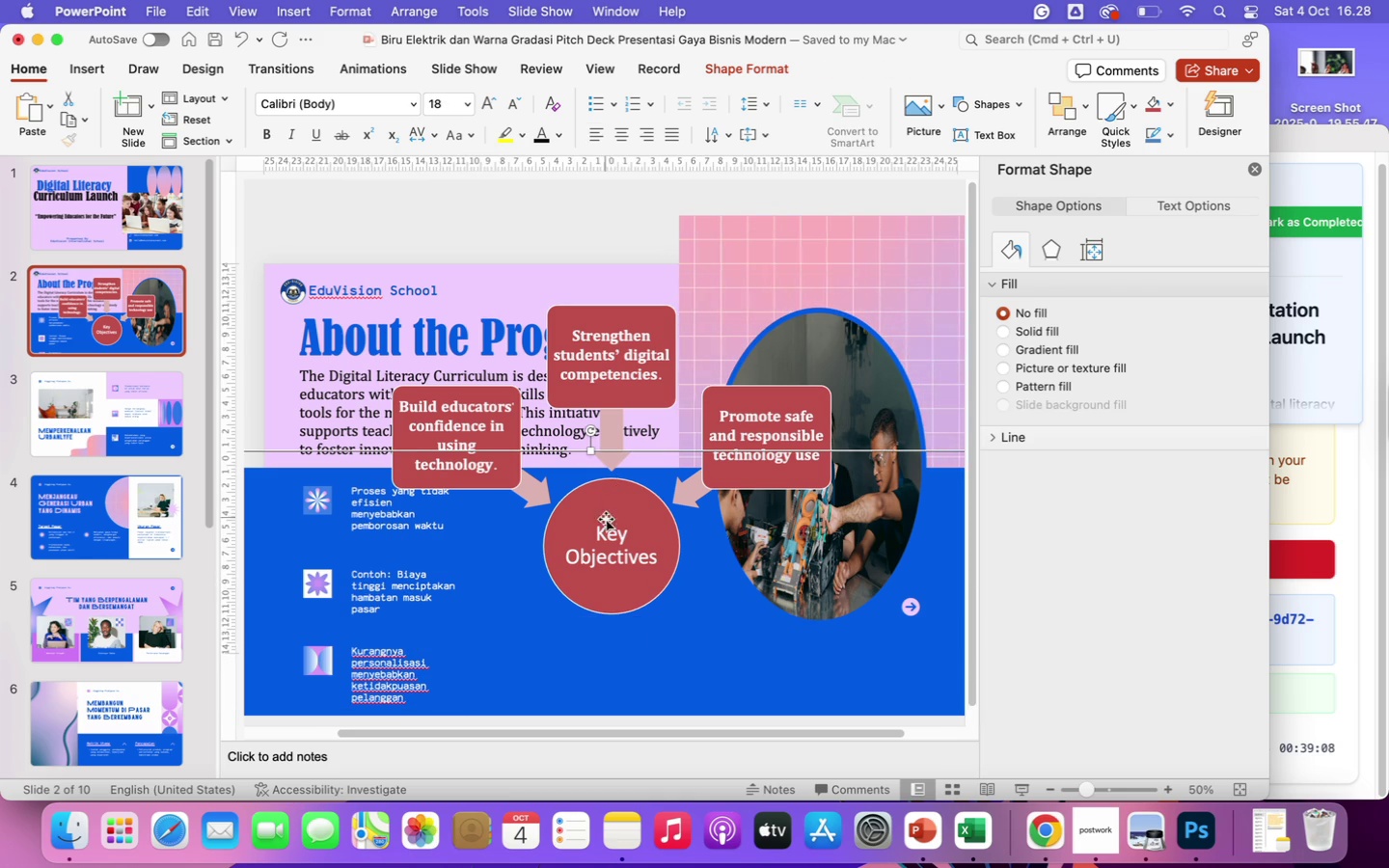 
left_click([608, 529])